 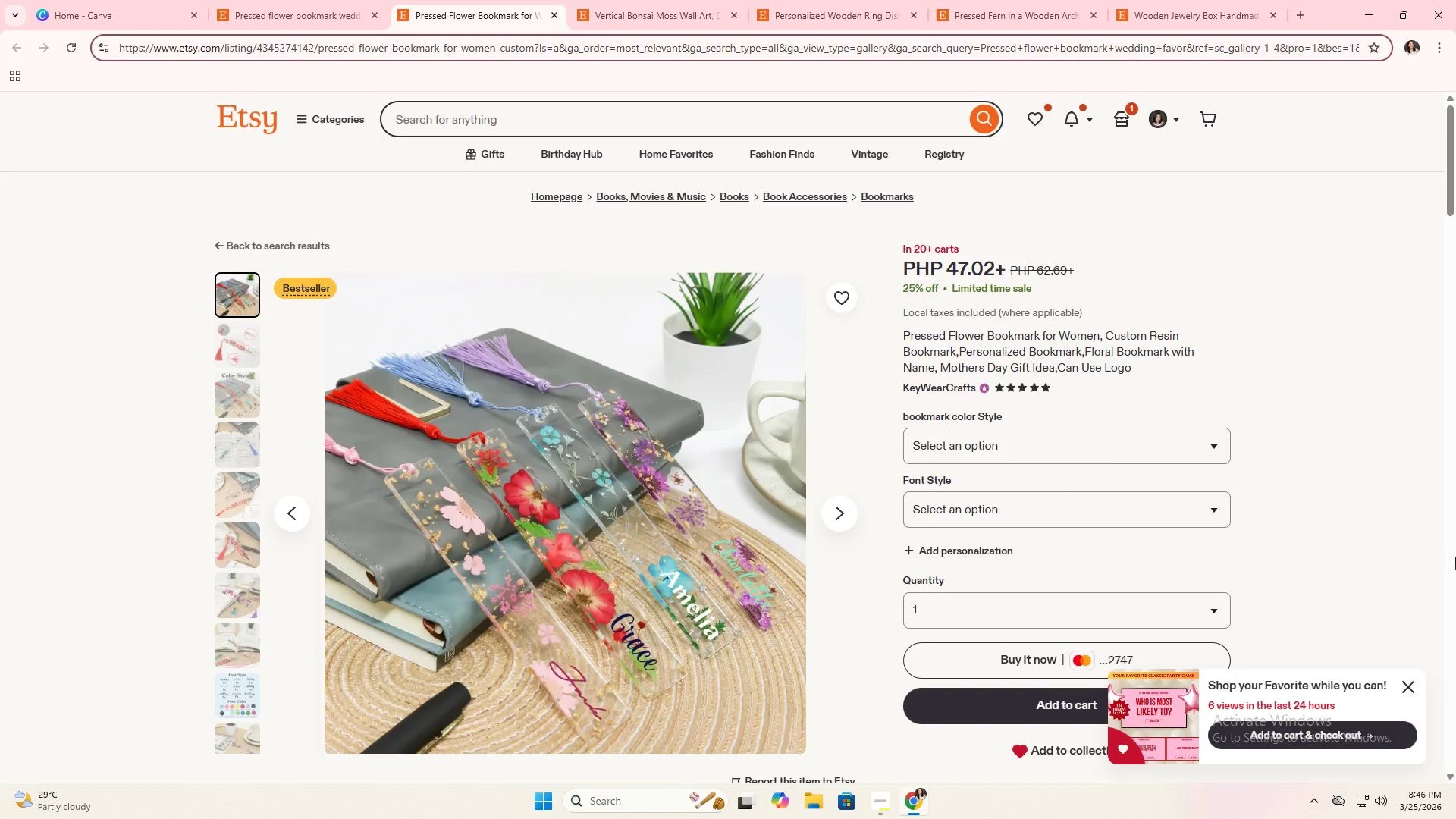 
left_click([1296, 14])
 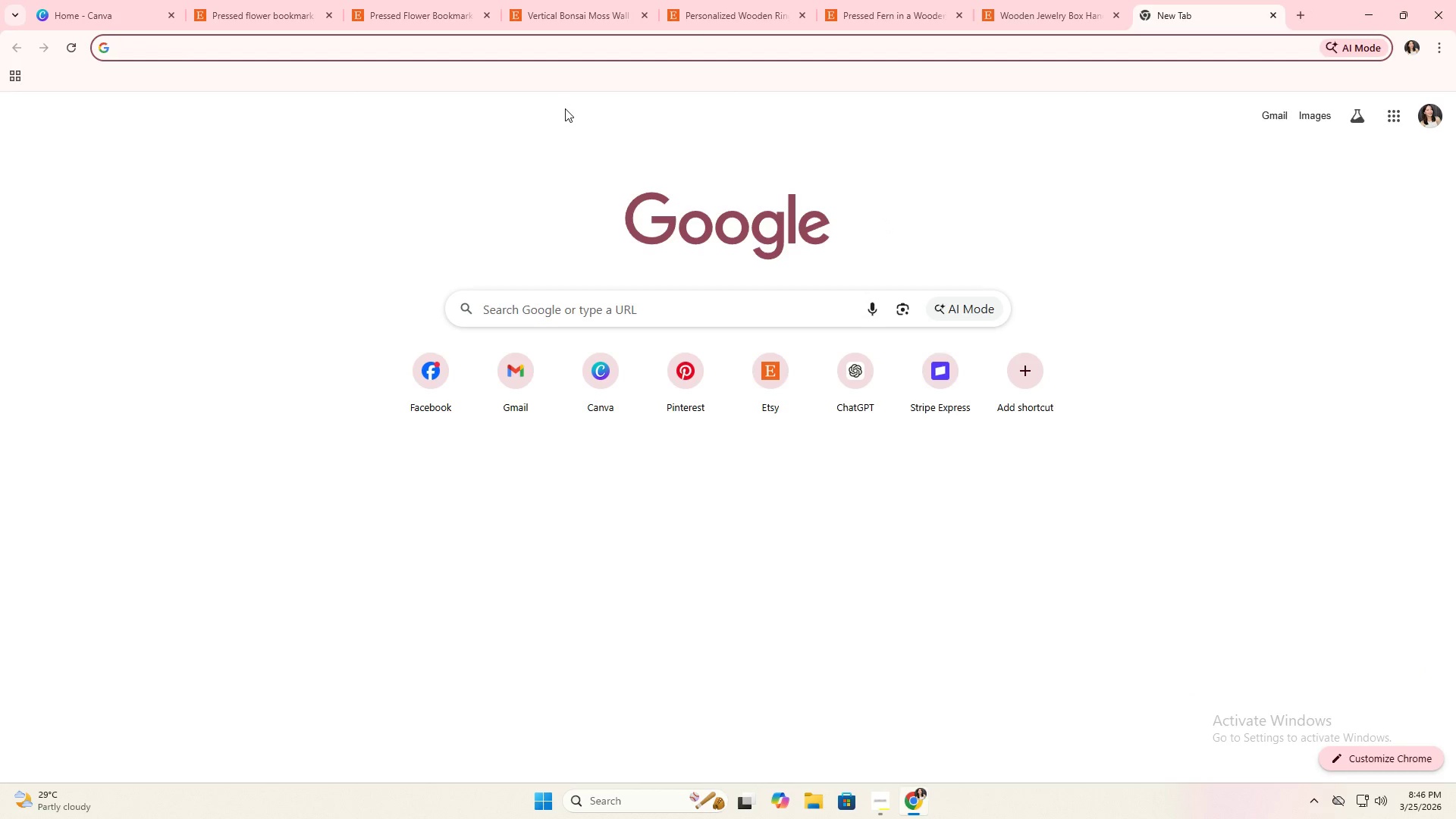 
type(google sheets)
 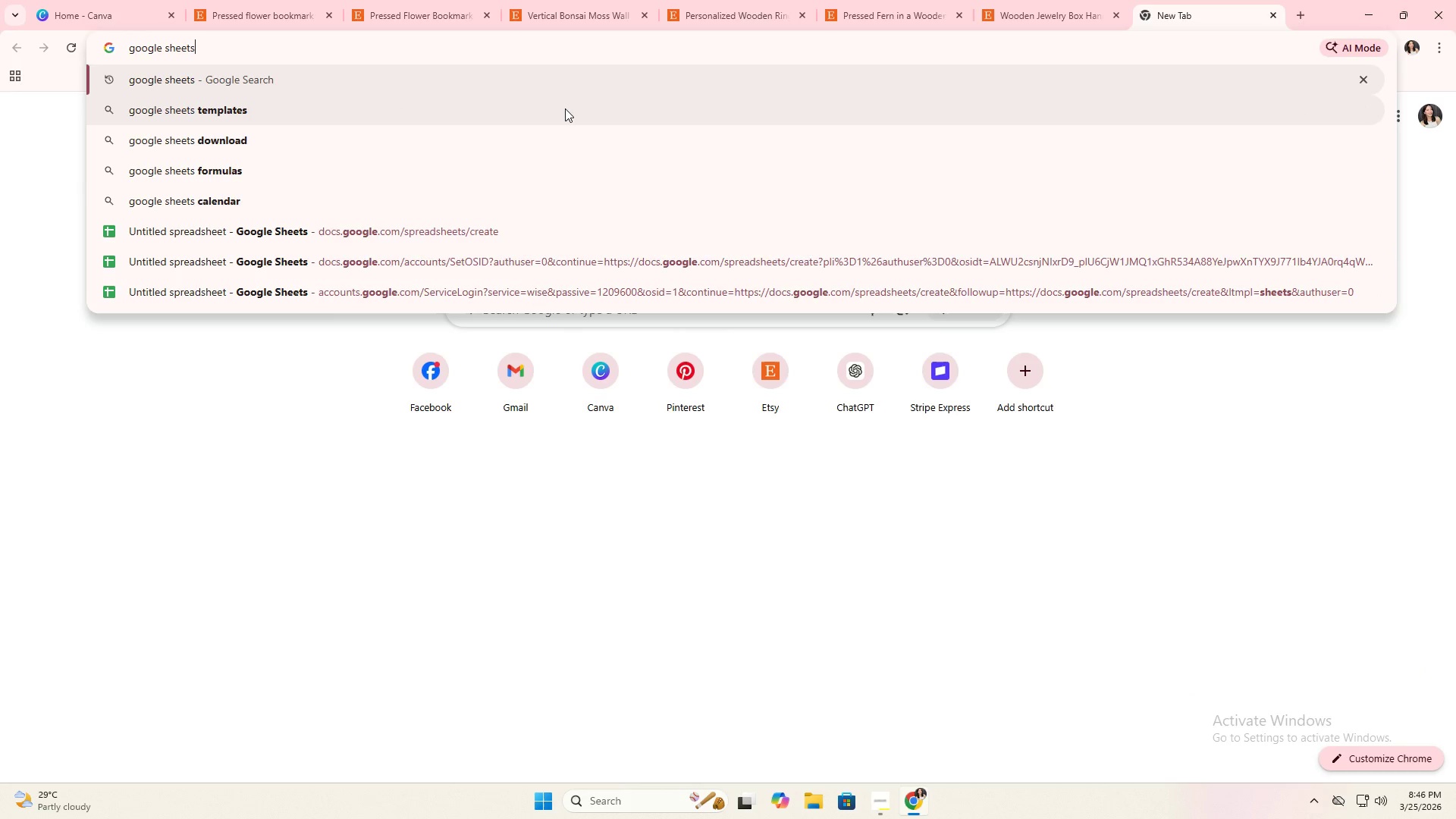 
key(Enter)
 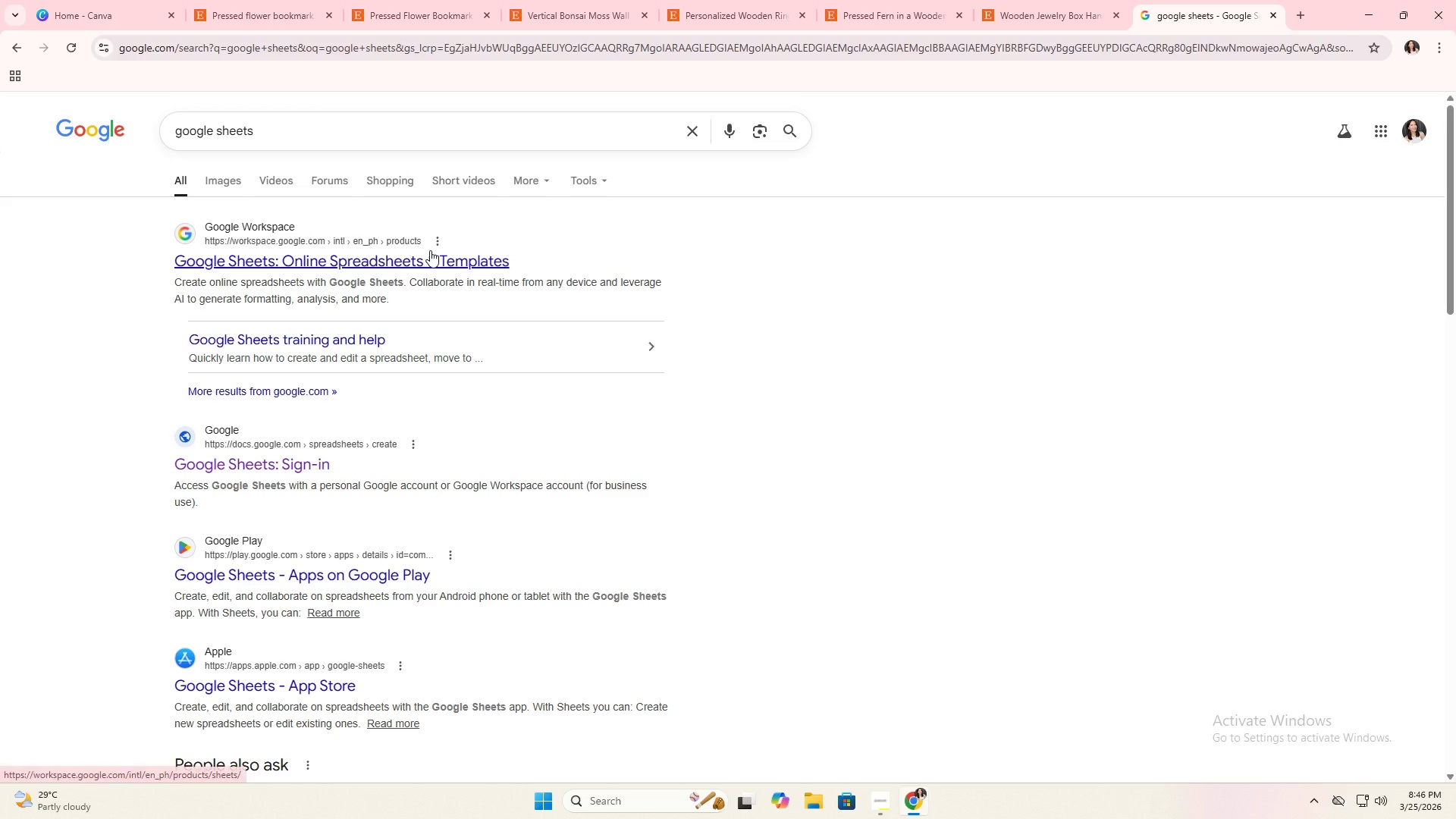 
left_click([430, 250])
 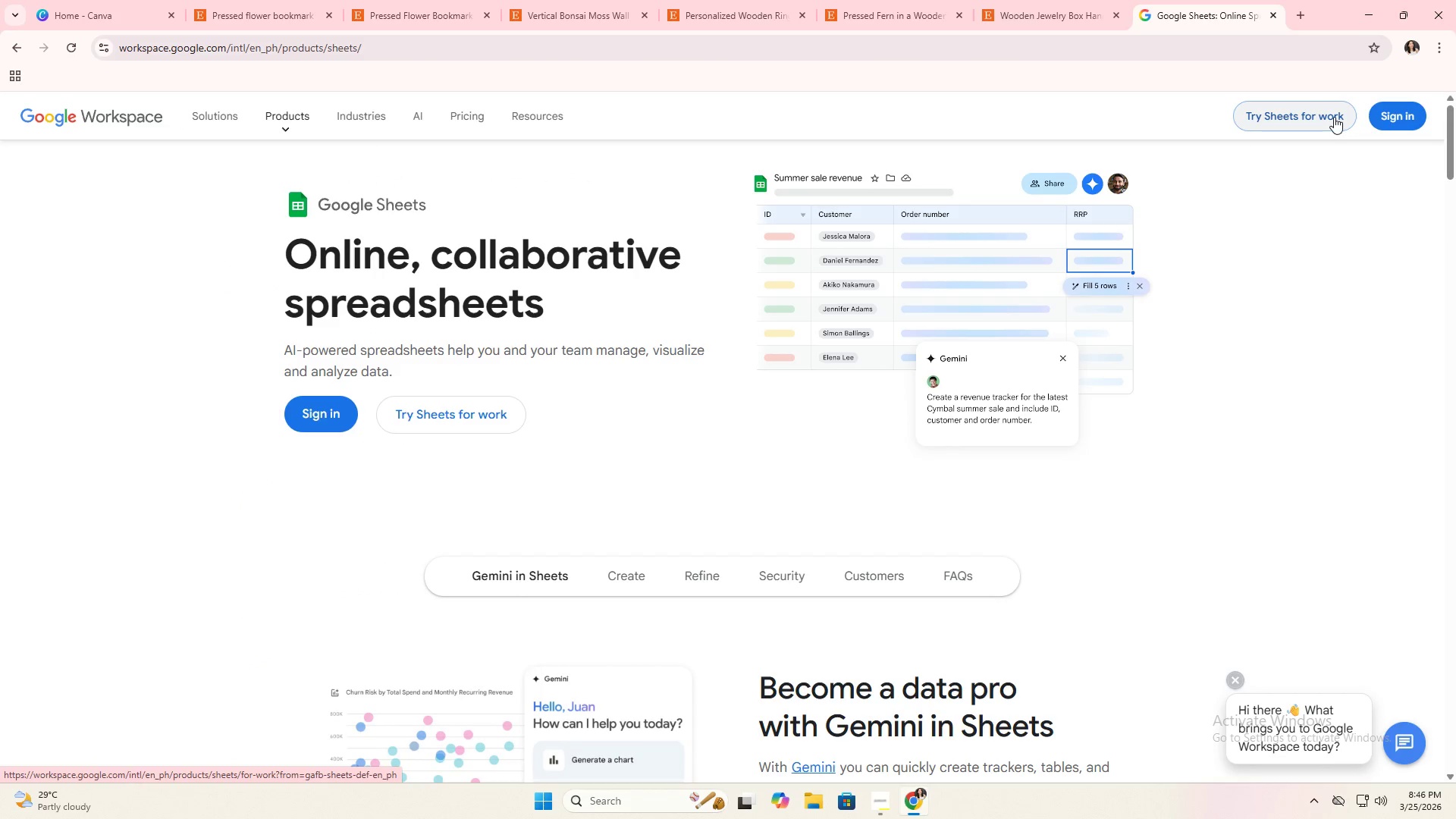 
left_click([1334, 117])
 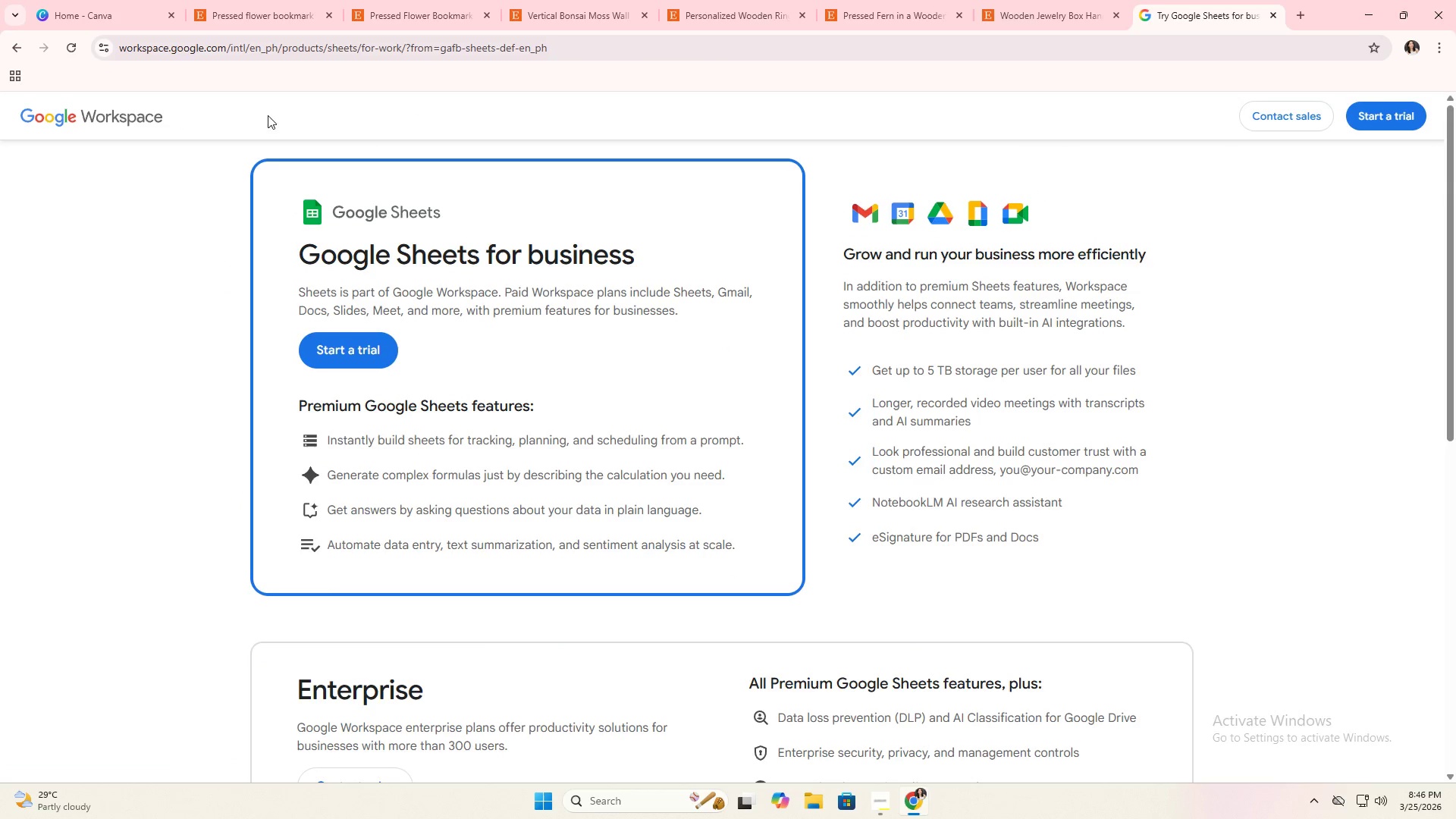 
left_click([11, 51])
 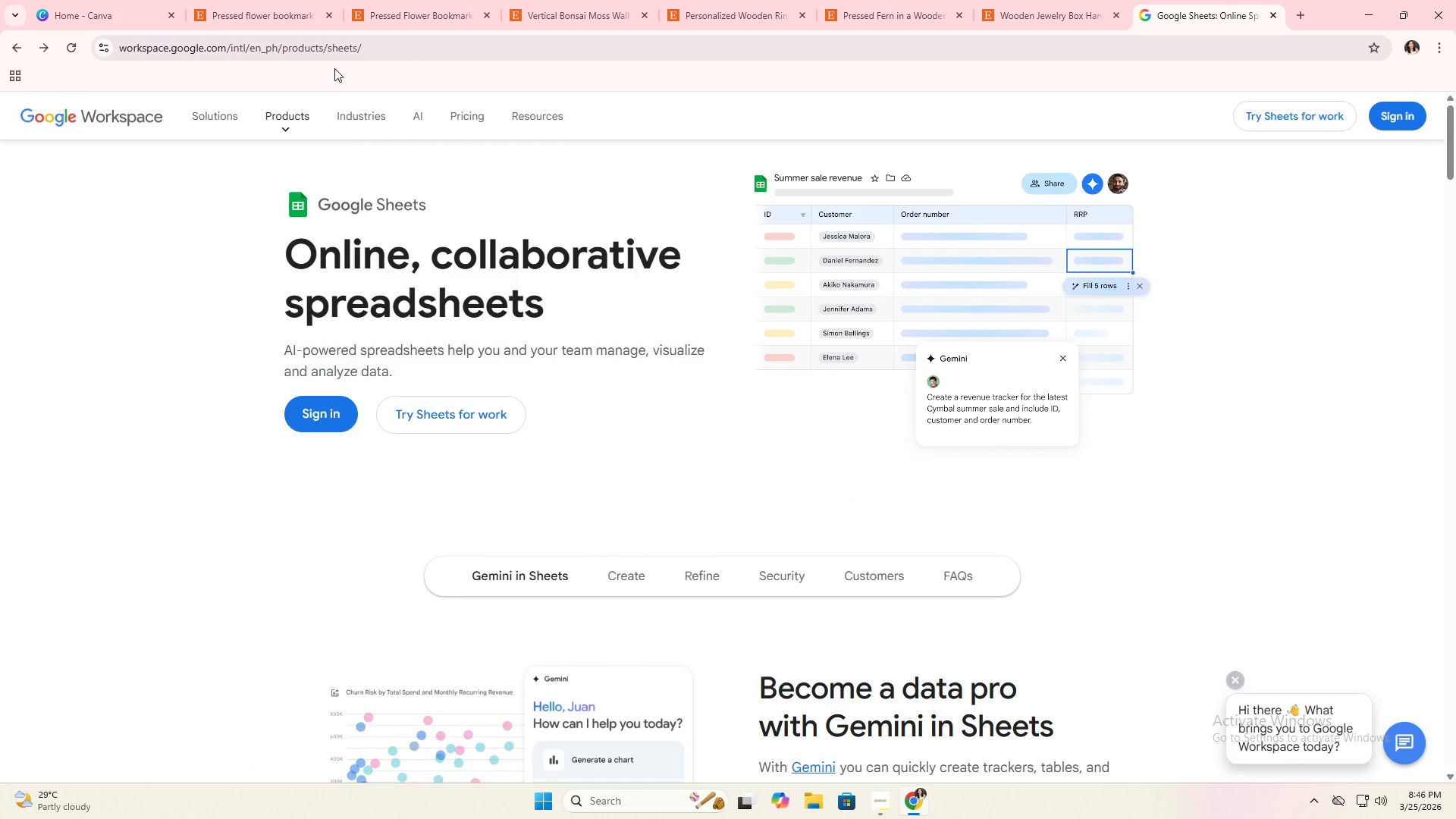 
left_click([355, 56])
 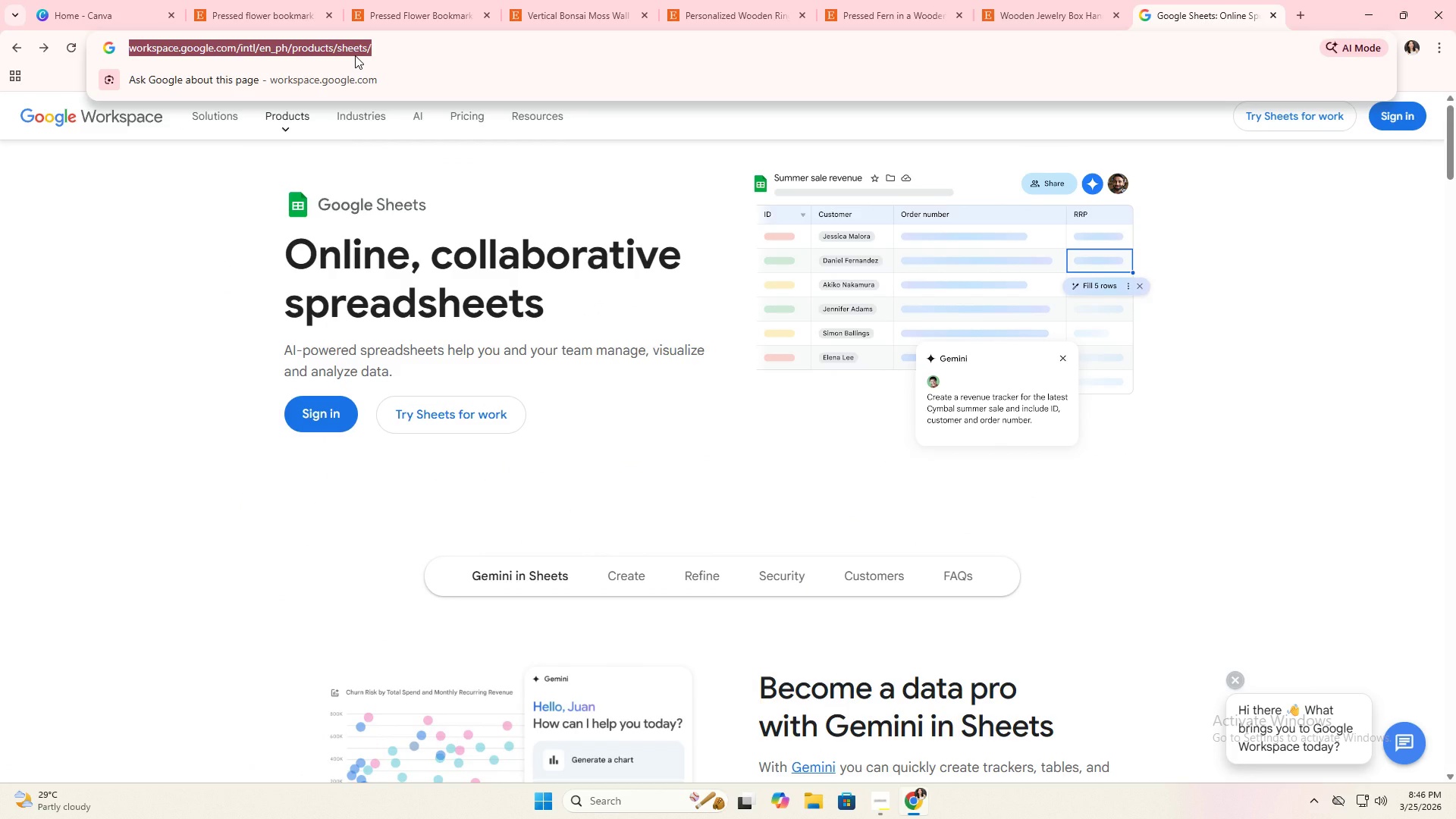 
type(googl)
 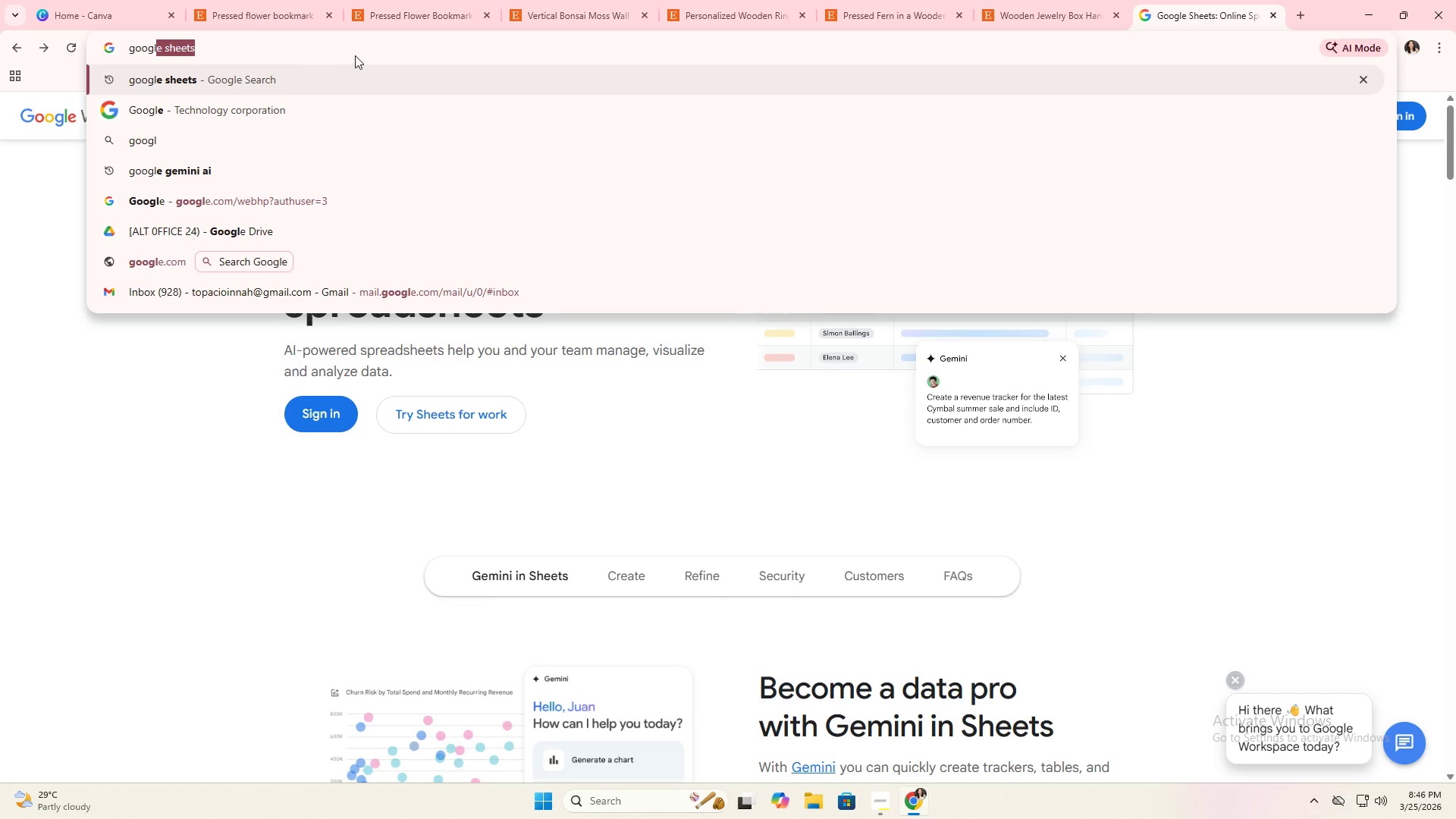 
type(e sheets)
 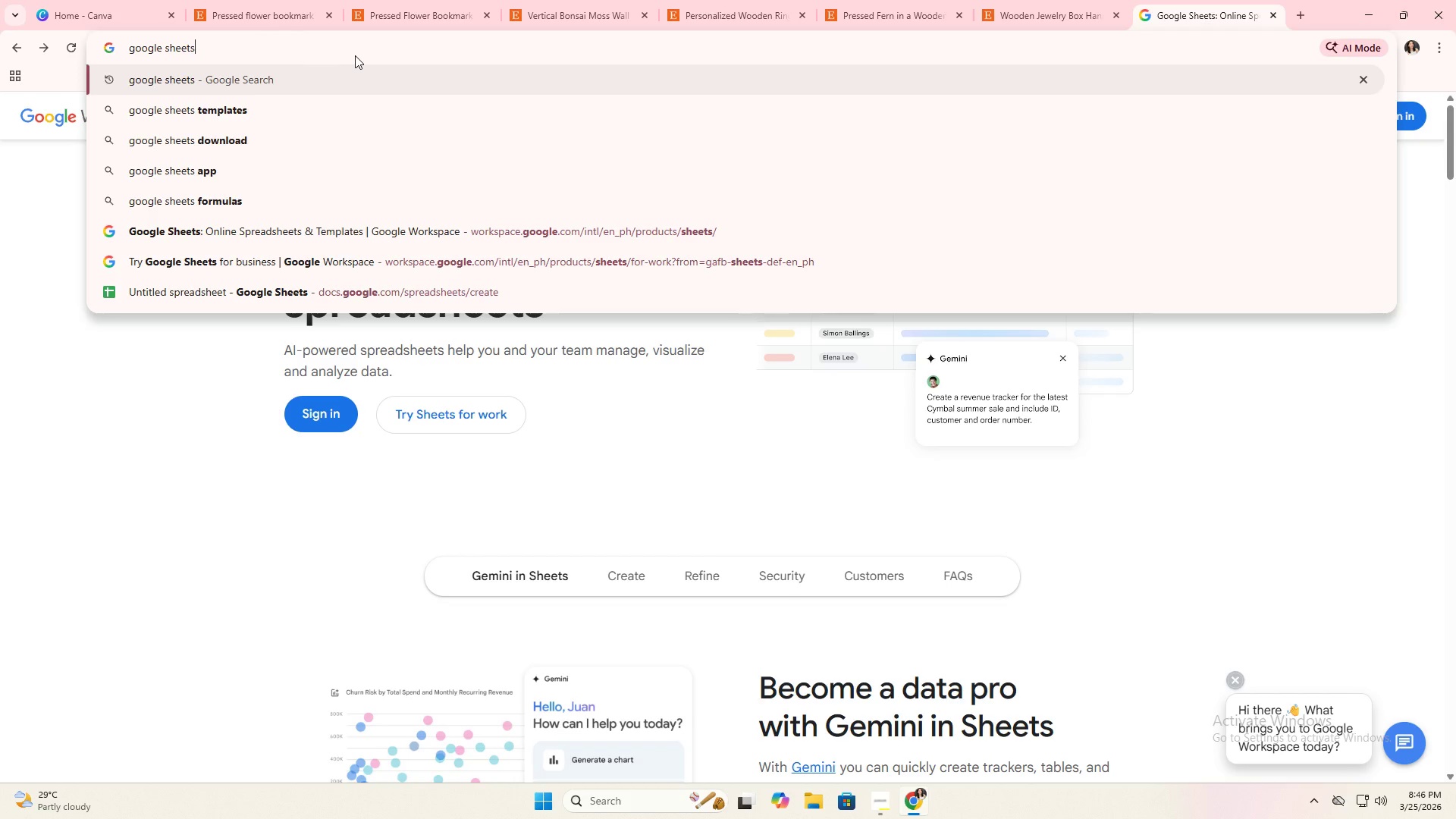 
key(ArrowDown)
 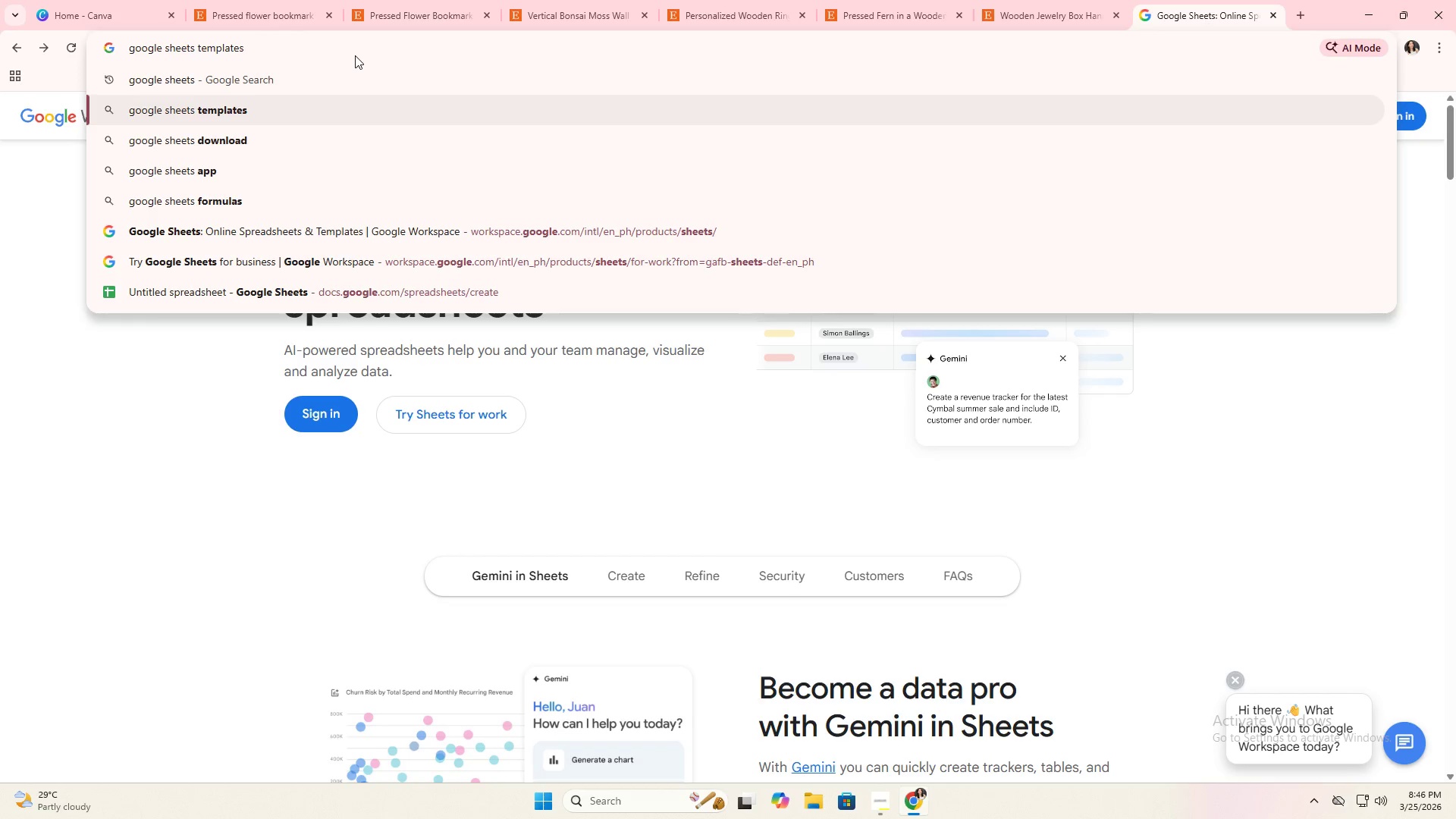 
key(ArrowDown)
 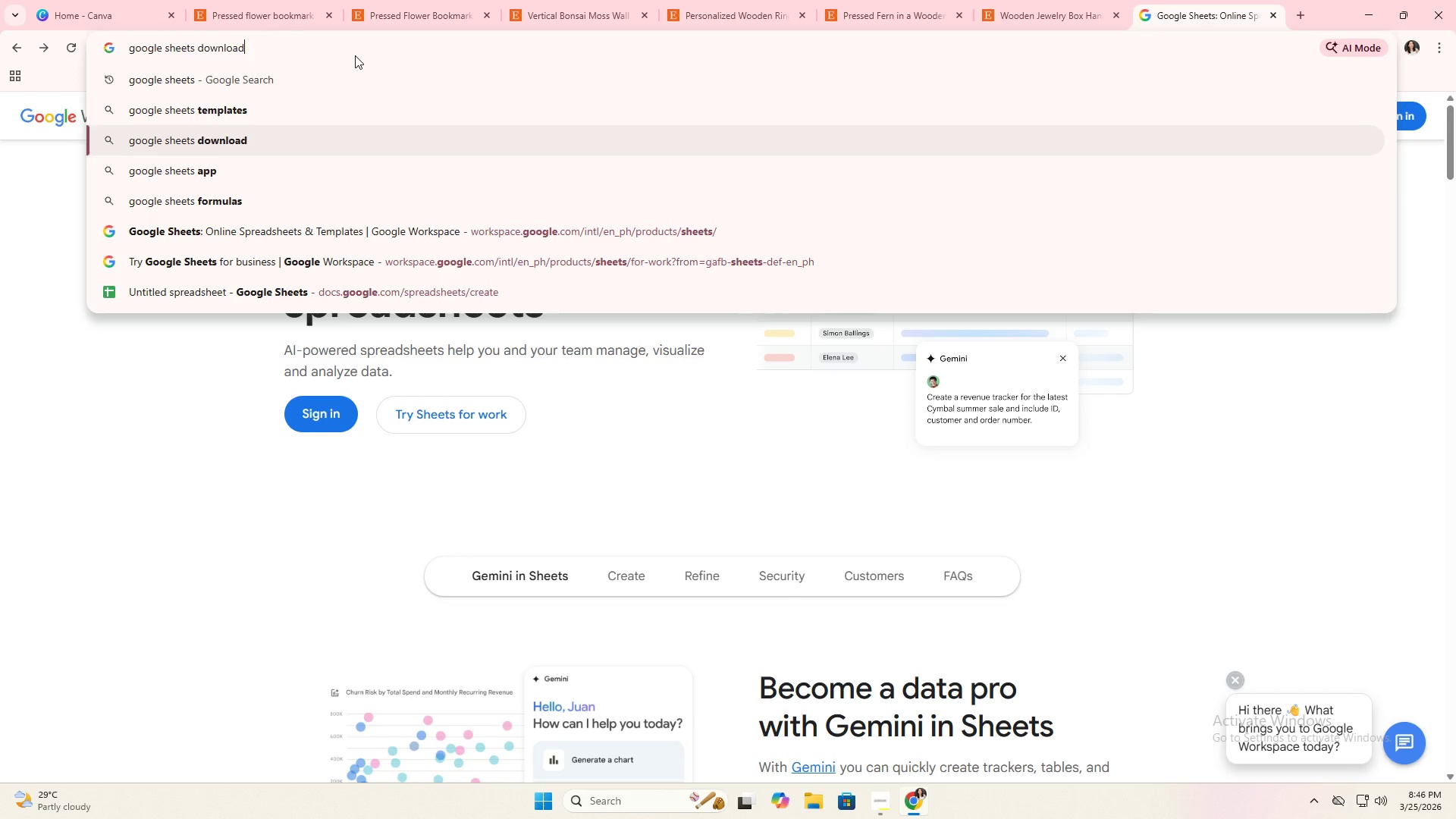 
key(ArrowDown)
 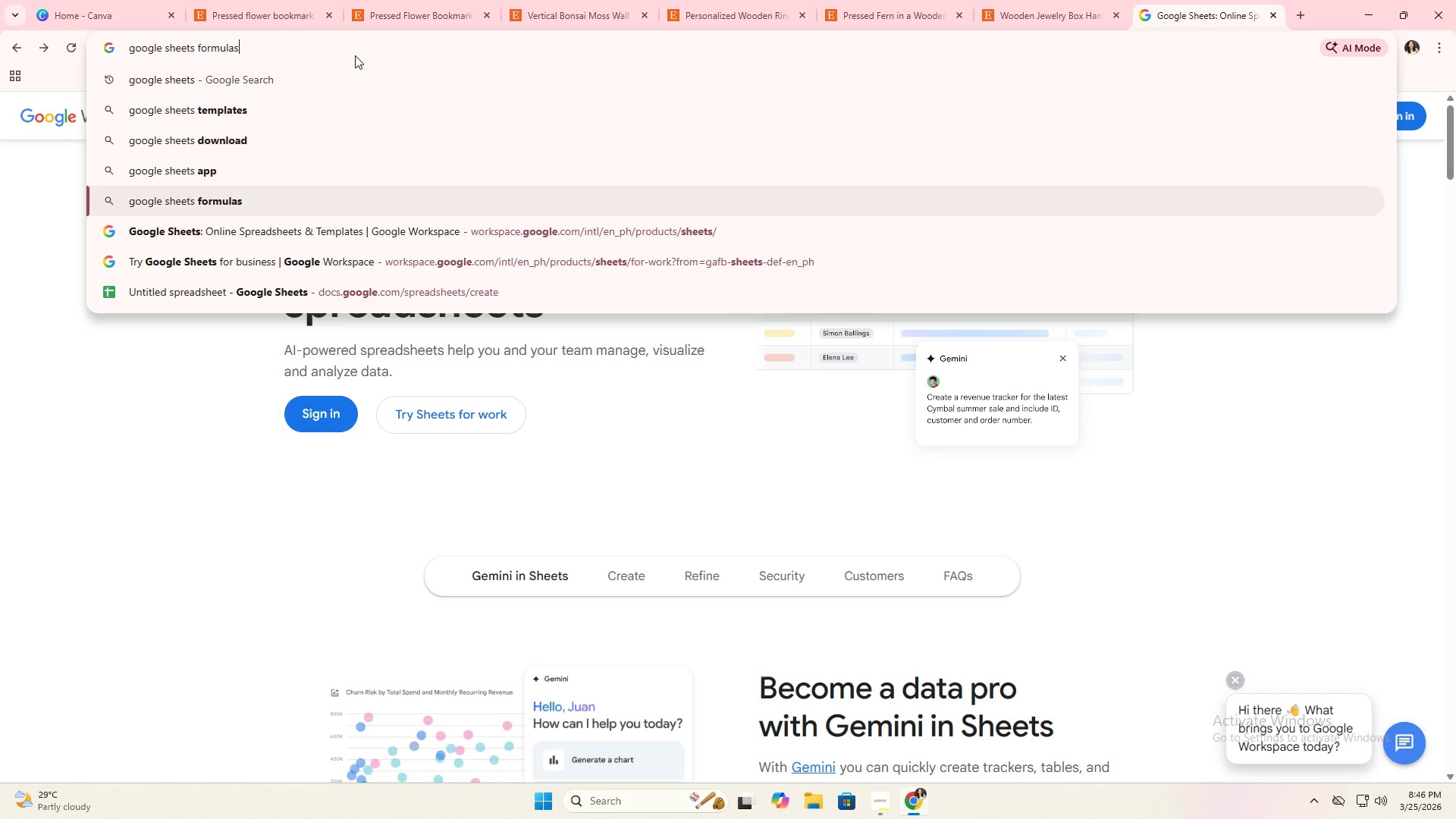 
key(ArrowDown)
 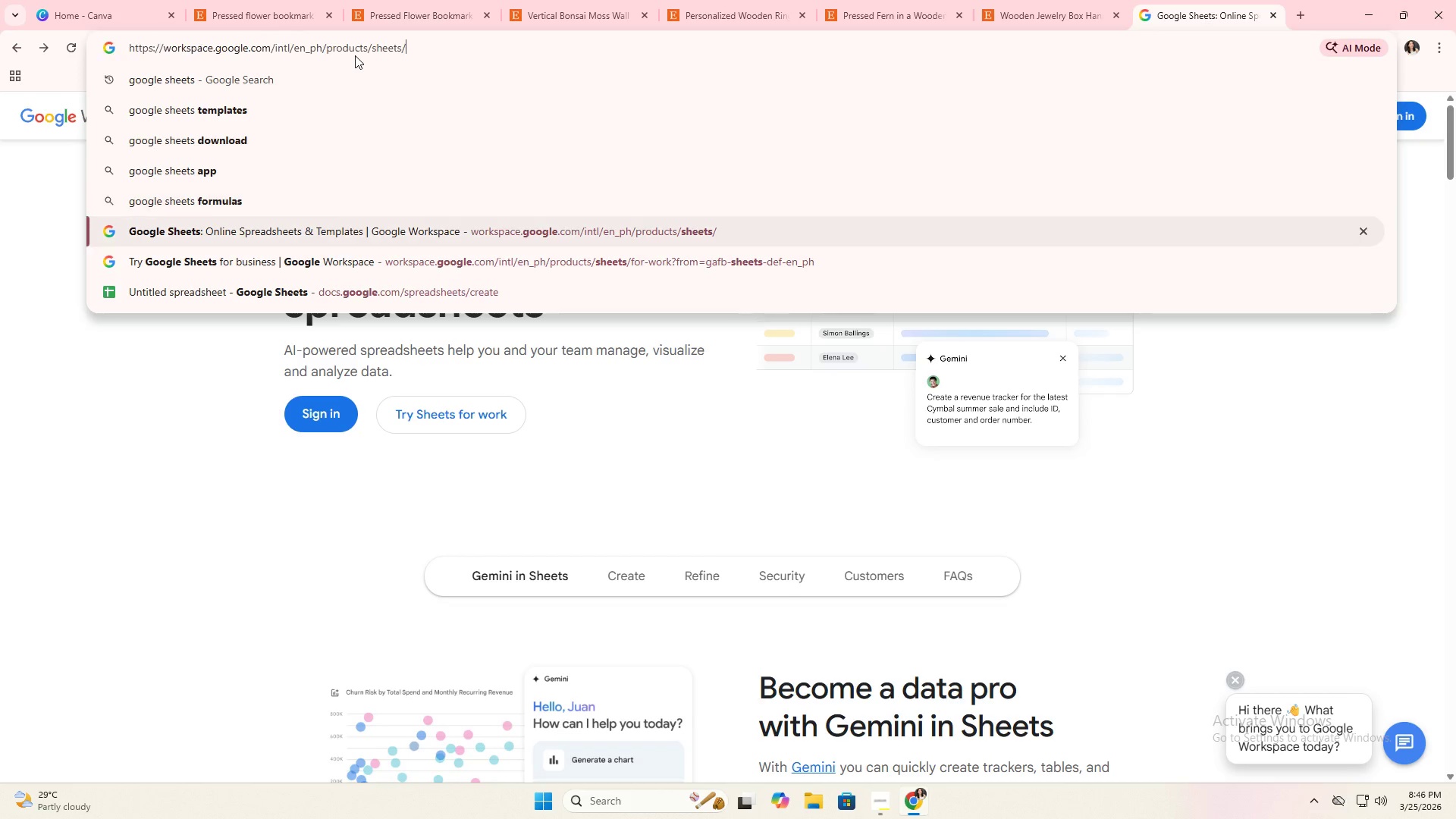 
key(ArrowDown)
 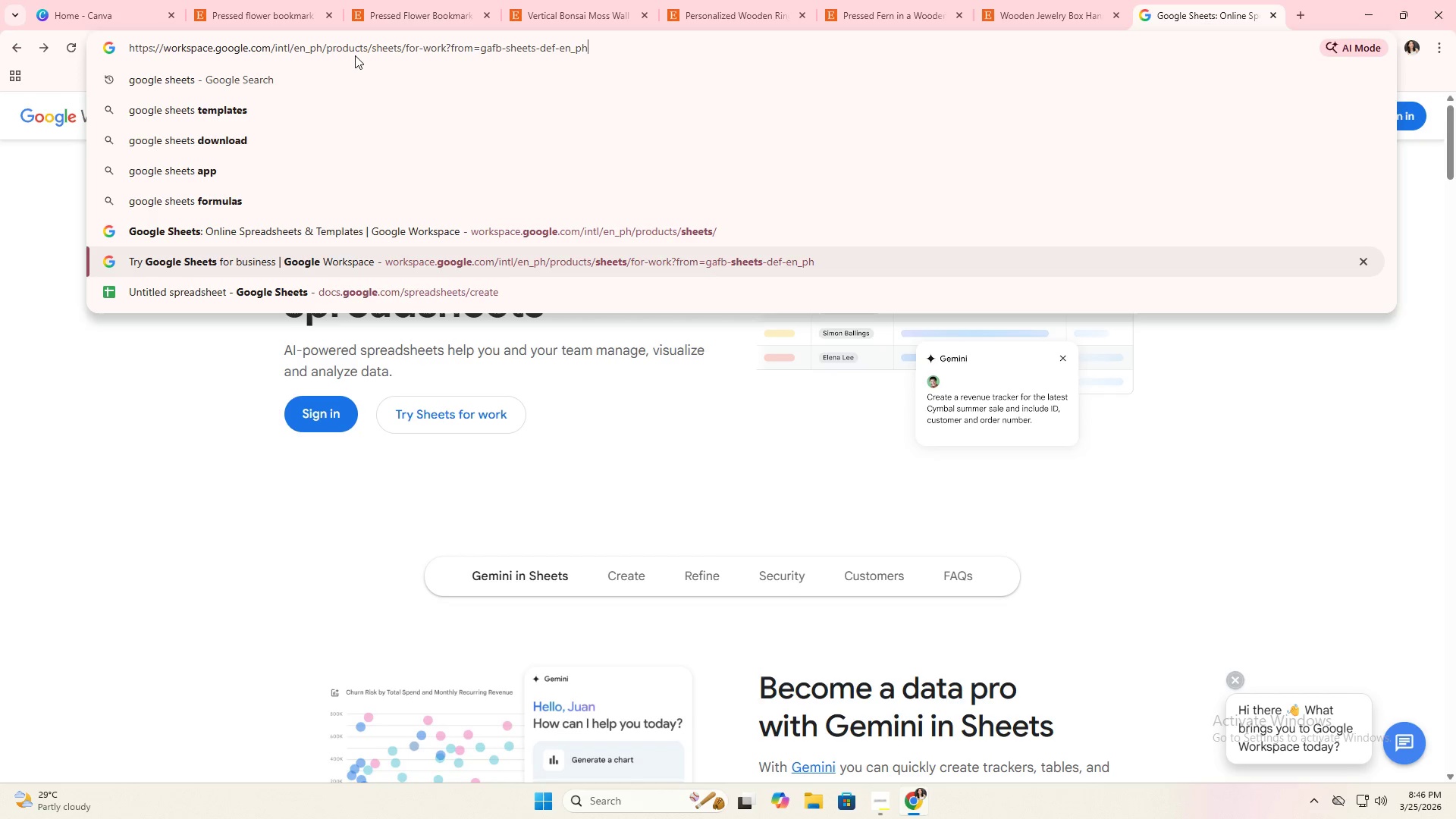 
key(ArrowDown)
 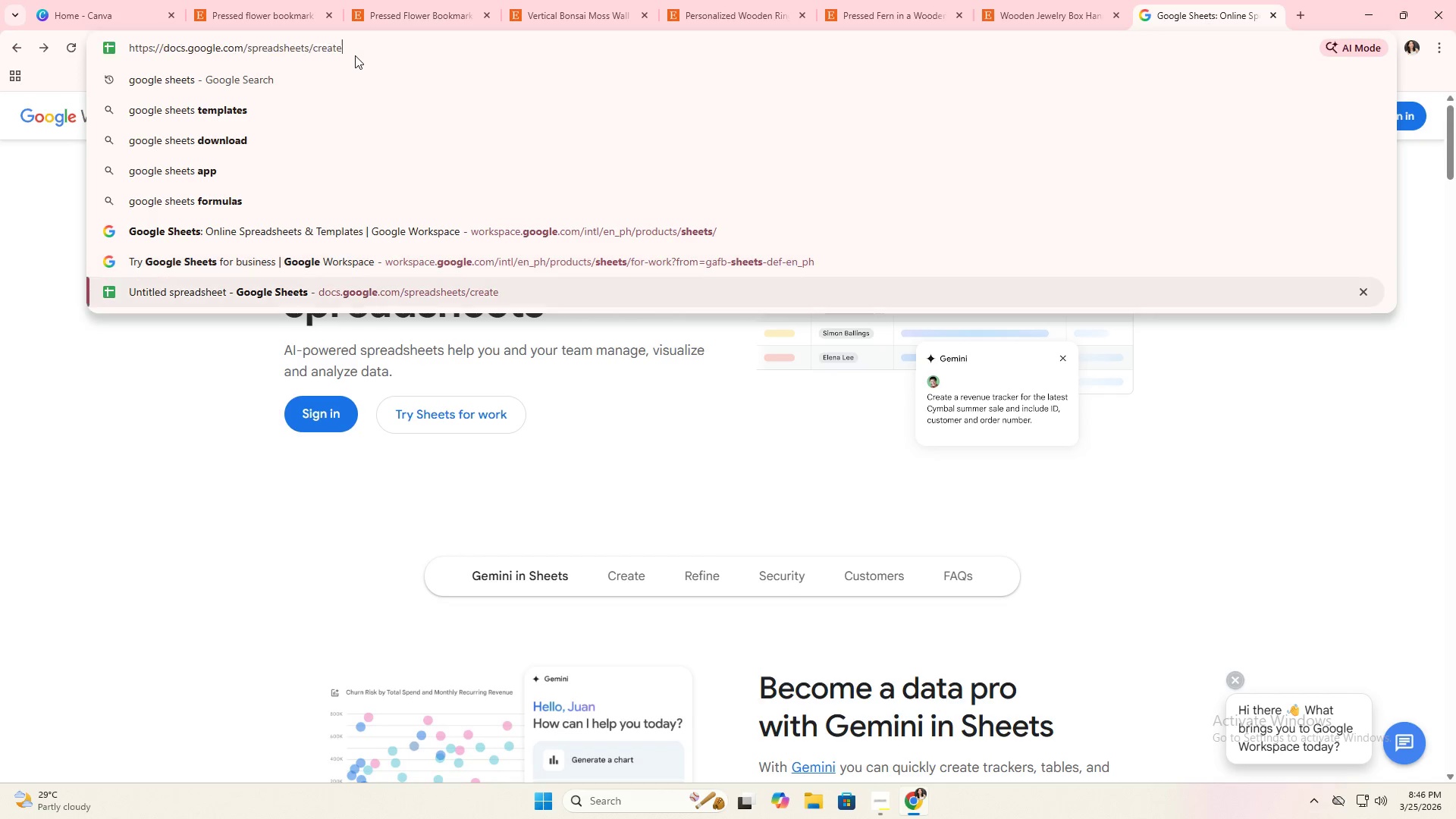 
key(ArrowDown)
 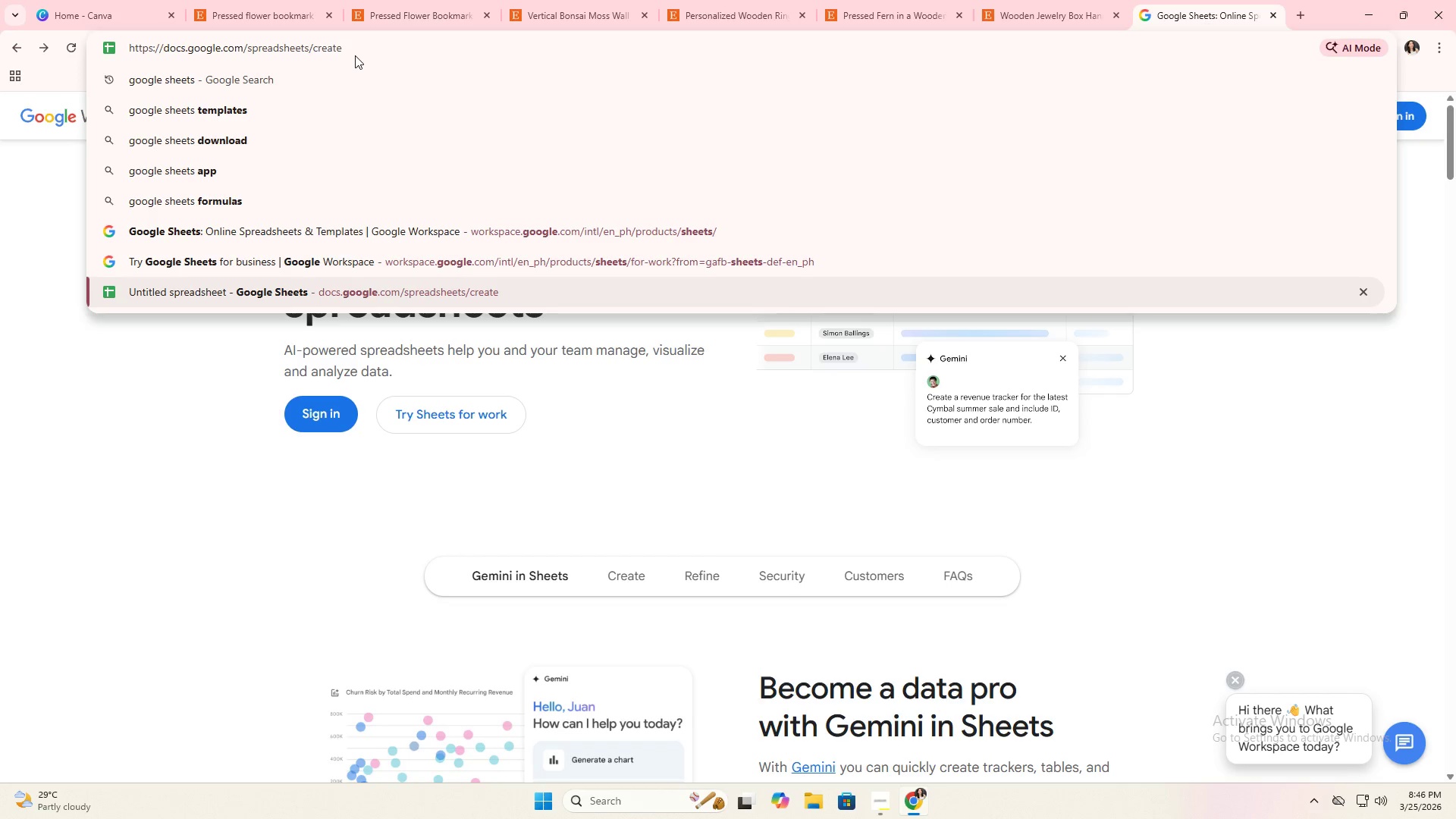 
key(Enter)
 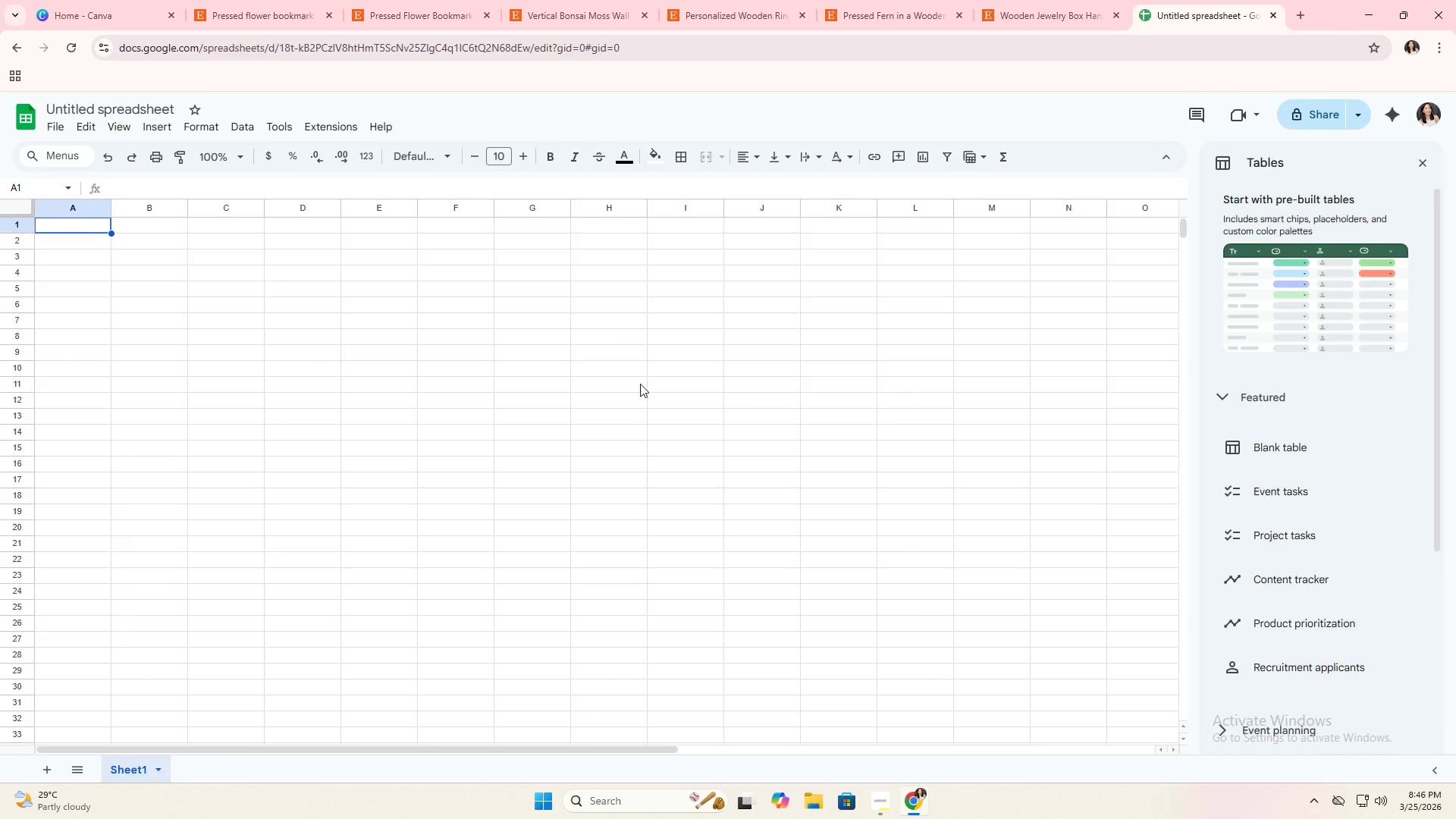 
left_click([1420, 165])
 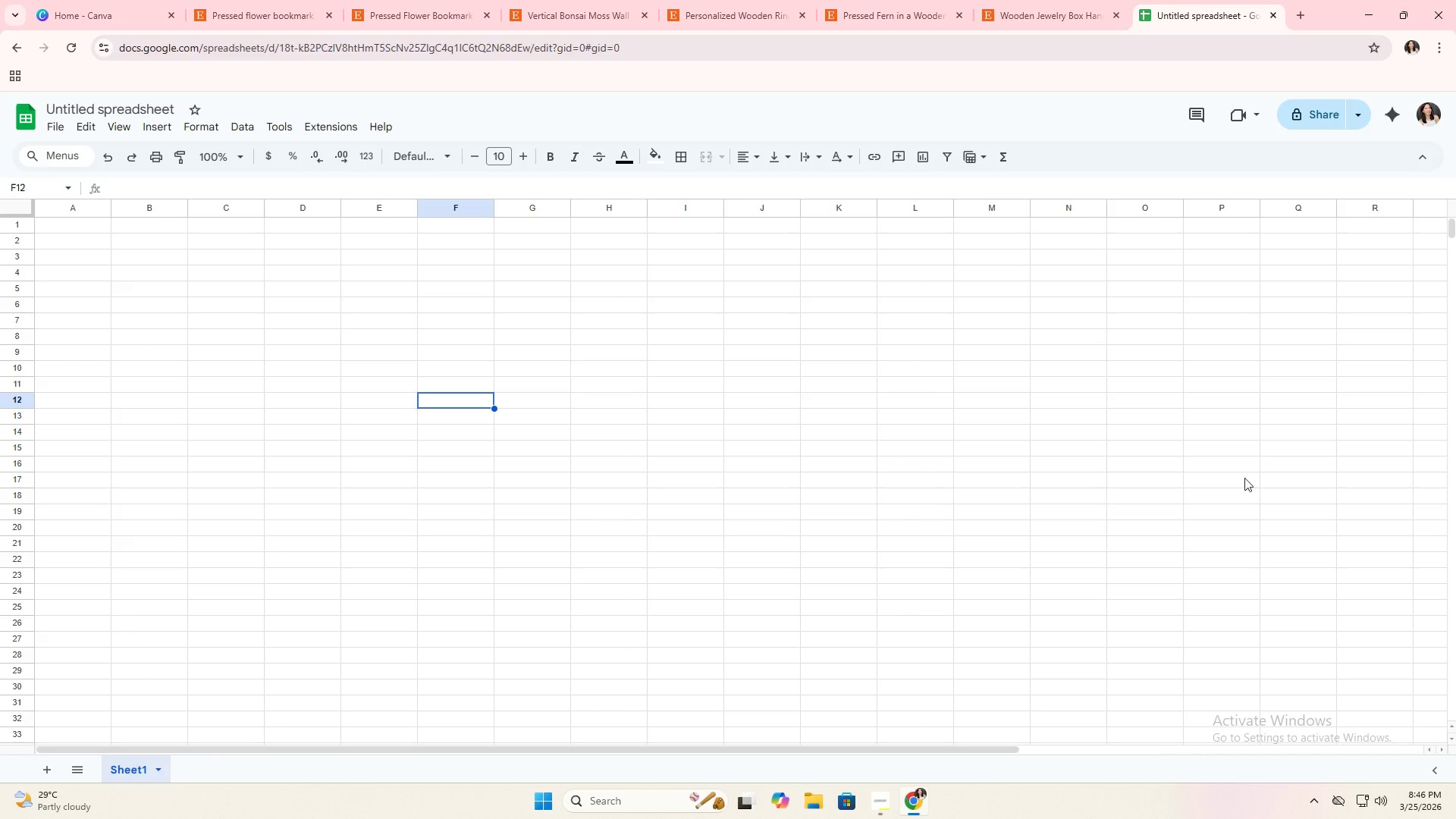 
left_click([733, 308])
 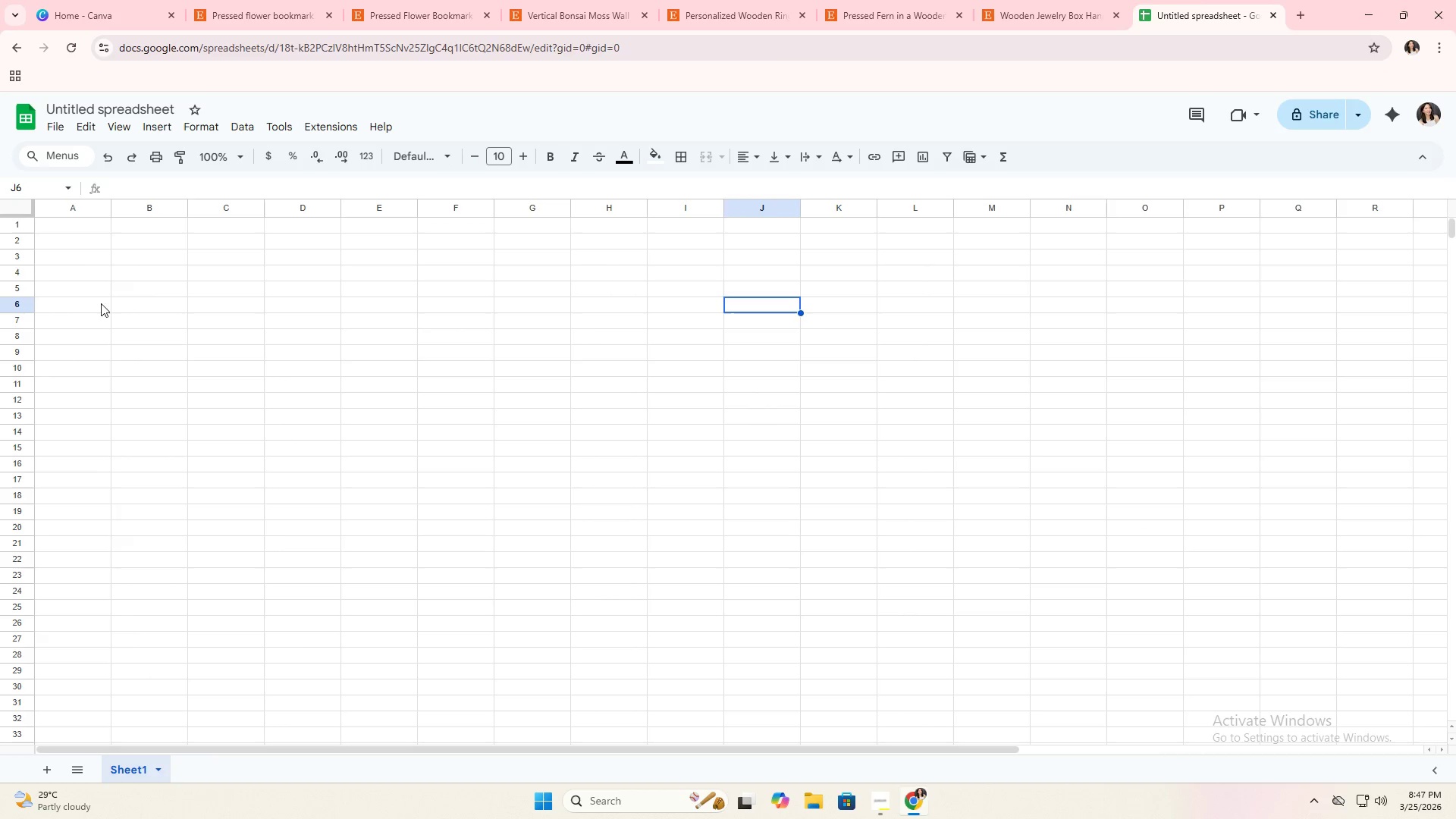 
left_click([91, 228])
 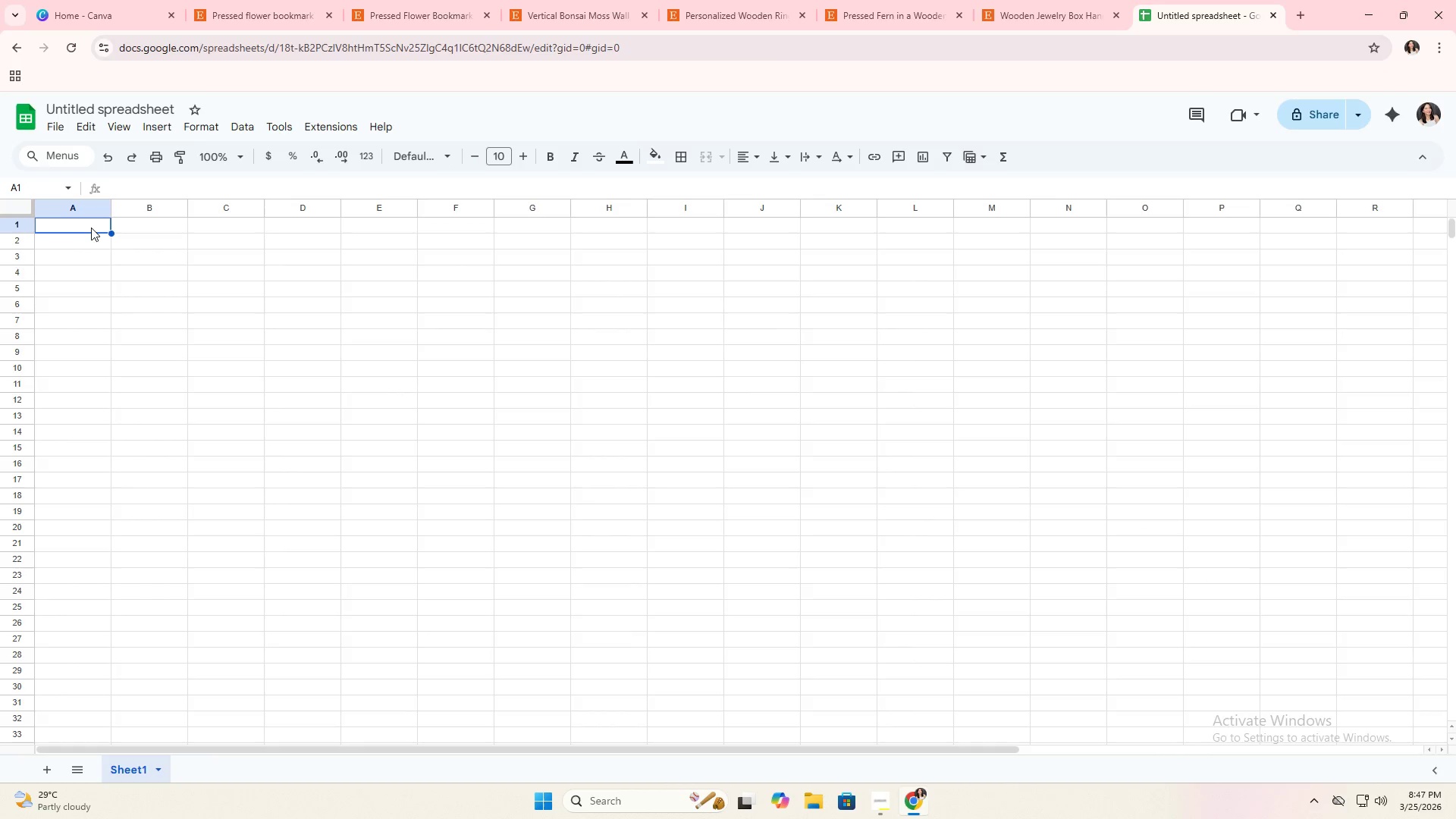 
key(Alt+AltLeft)
 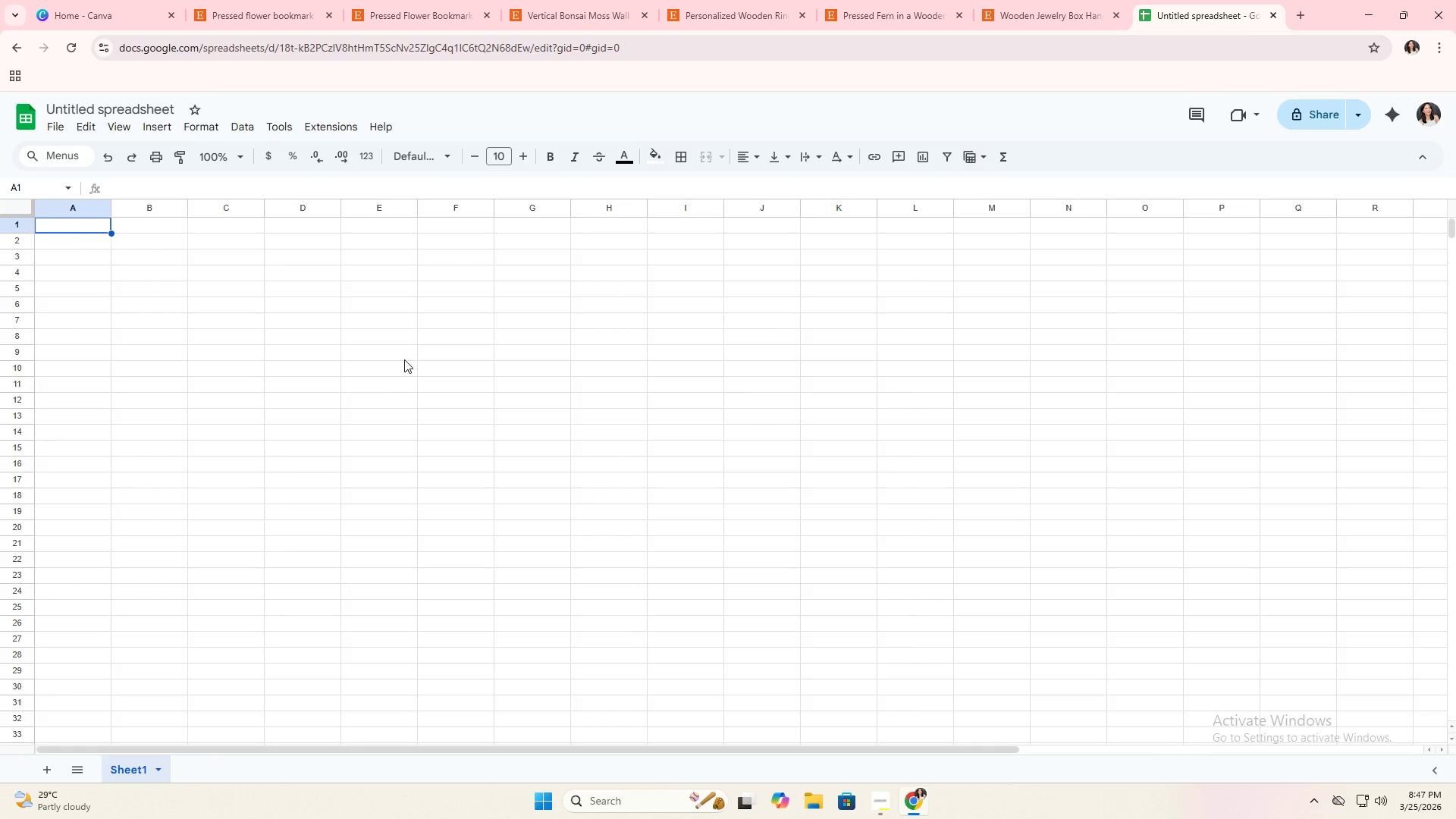 
key(Alt+Tab)